 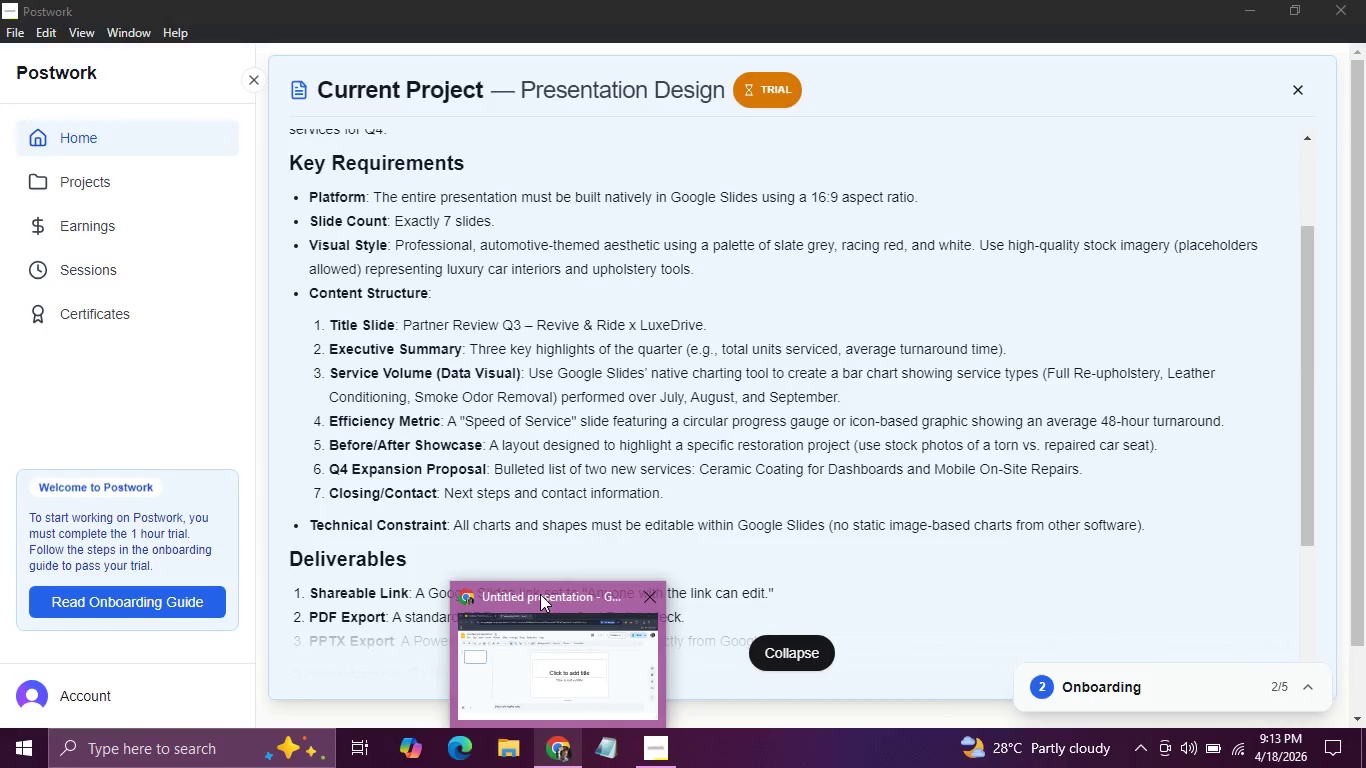 
left_click([573, 644])
 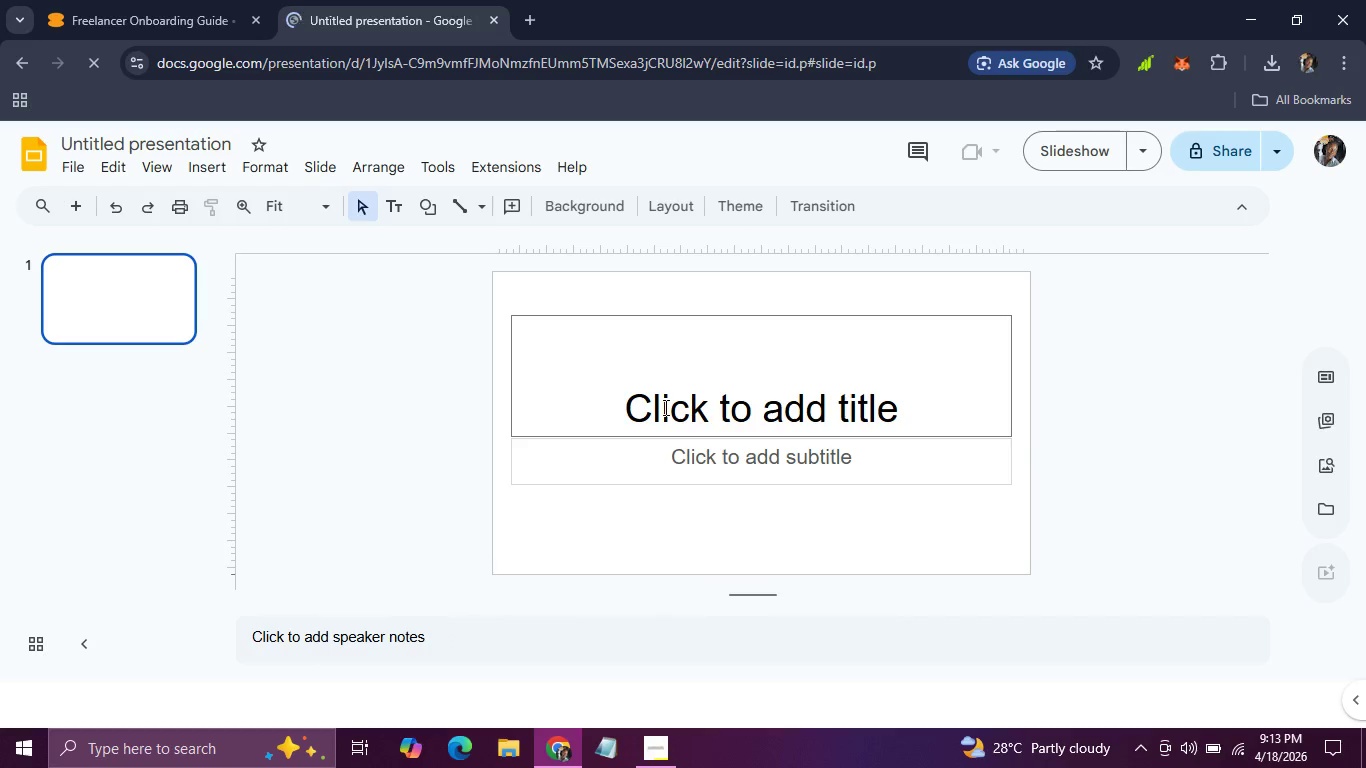 
double_click([664, 407])
 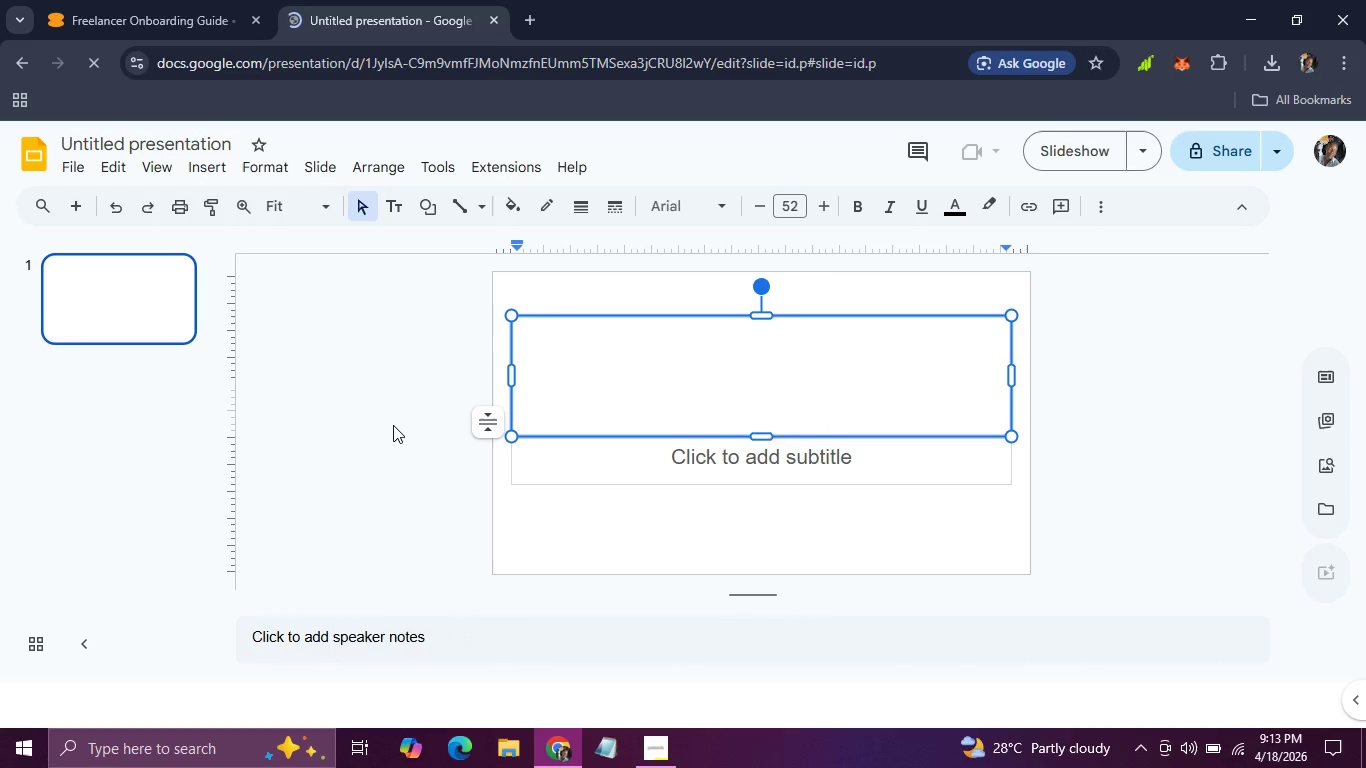 
left_click([393, 425])
 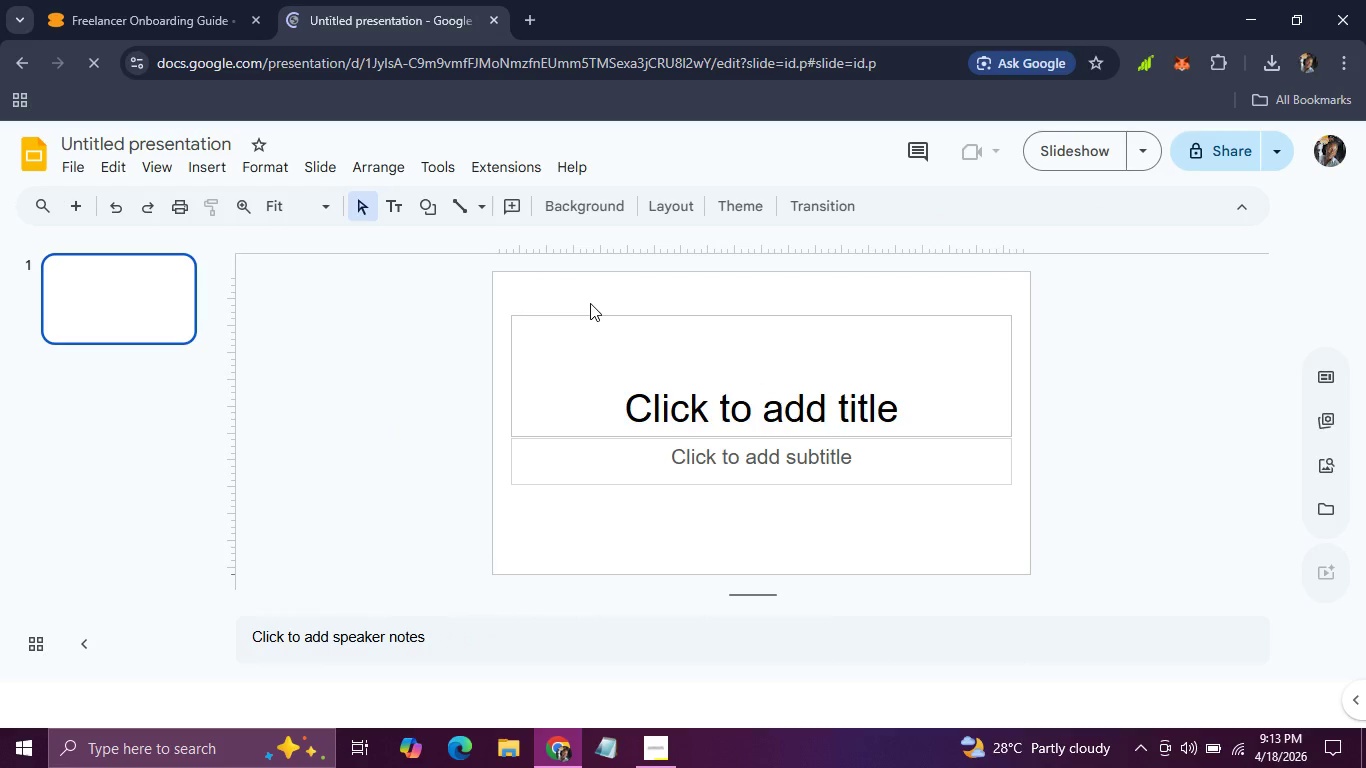 
left_click([590, 303])
 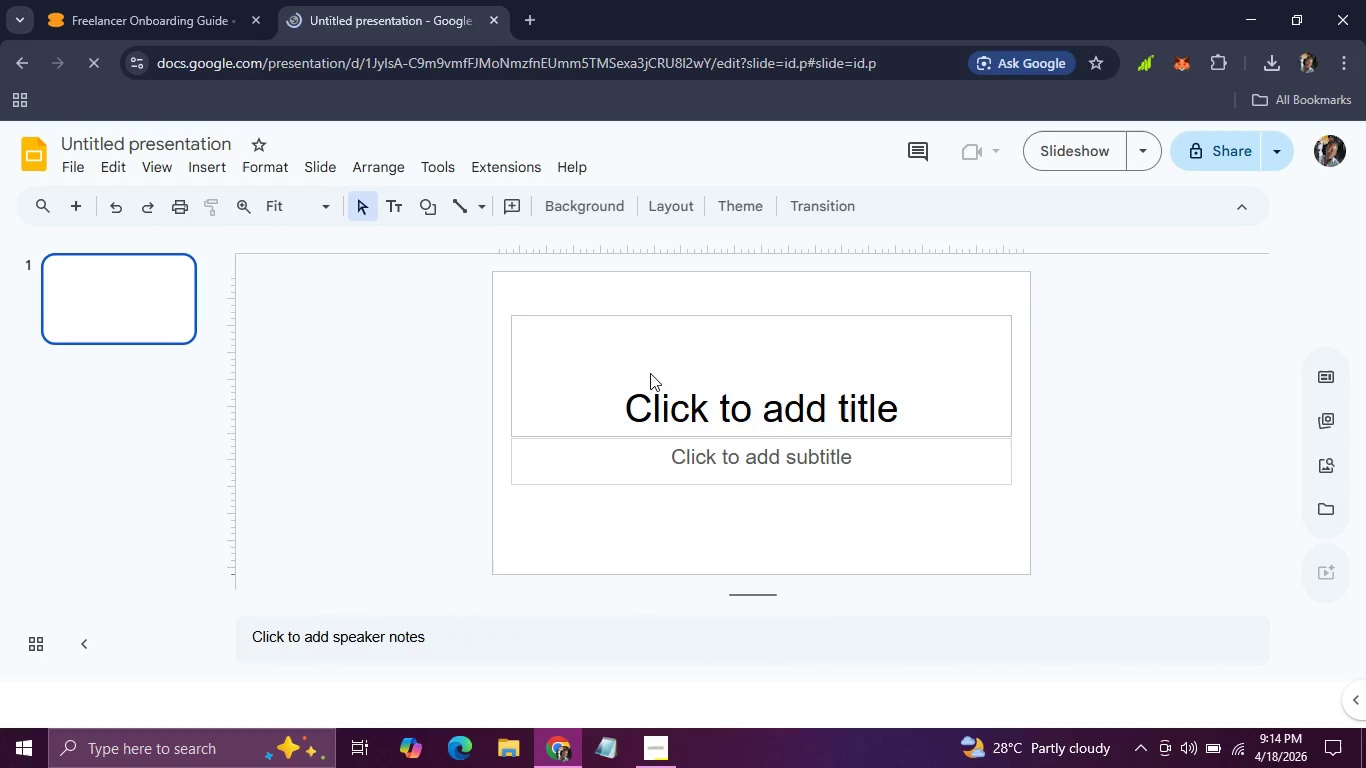 
double_click([650, 373])
 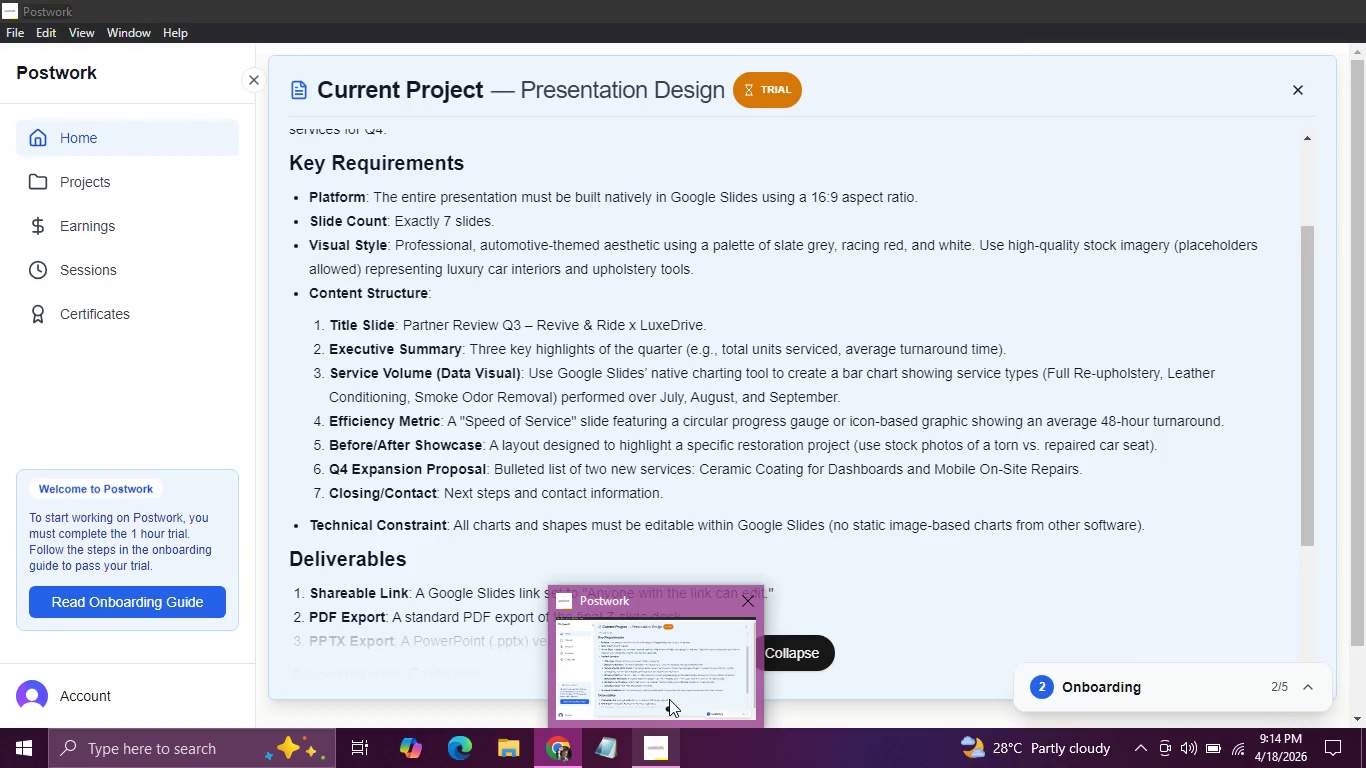 
left_click([669, 687])